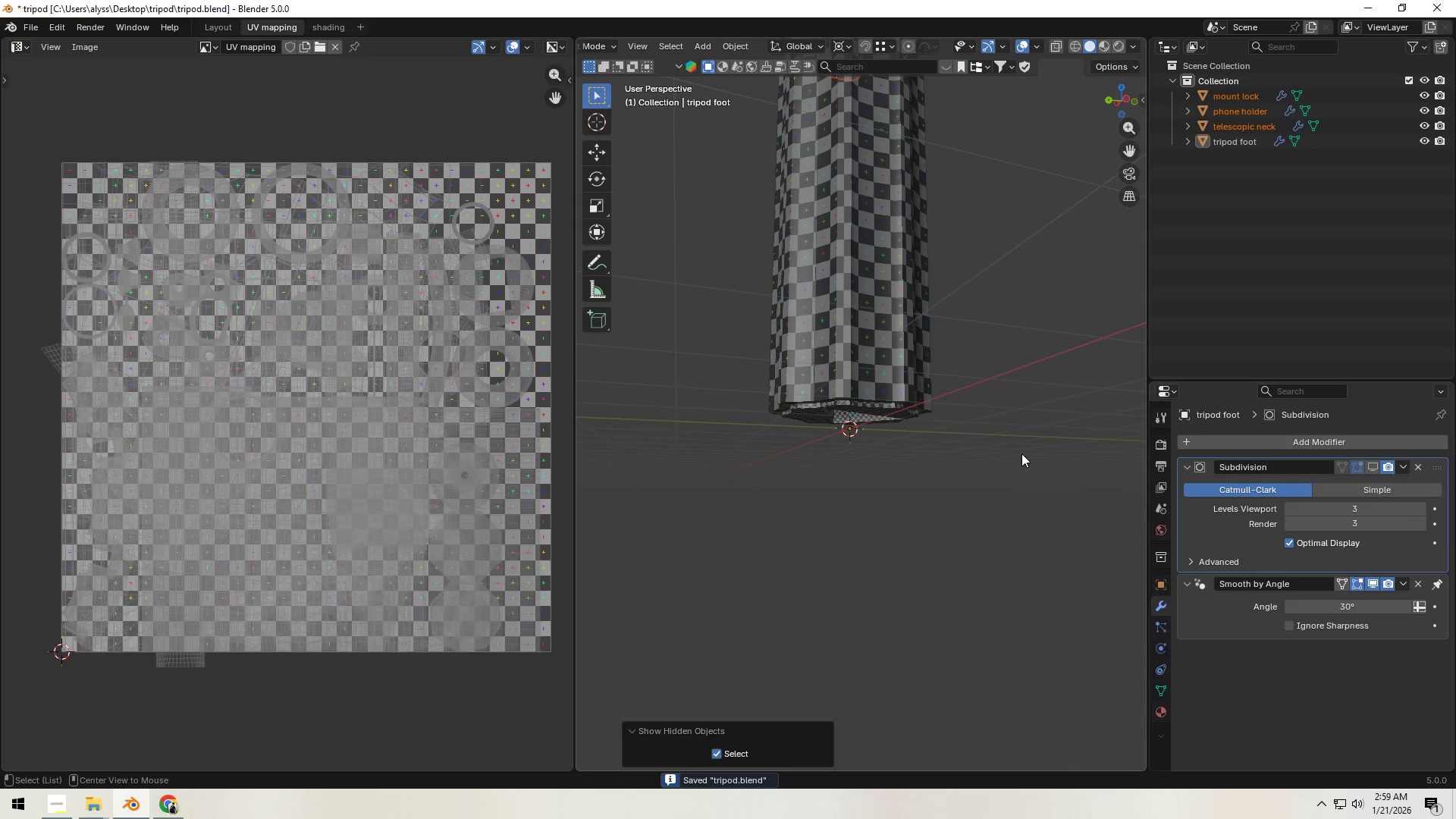 
left_click([1023, 453])
 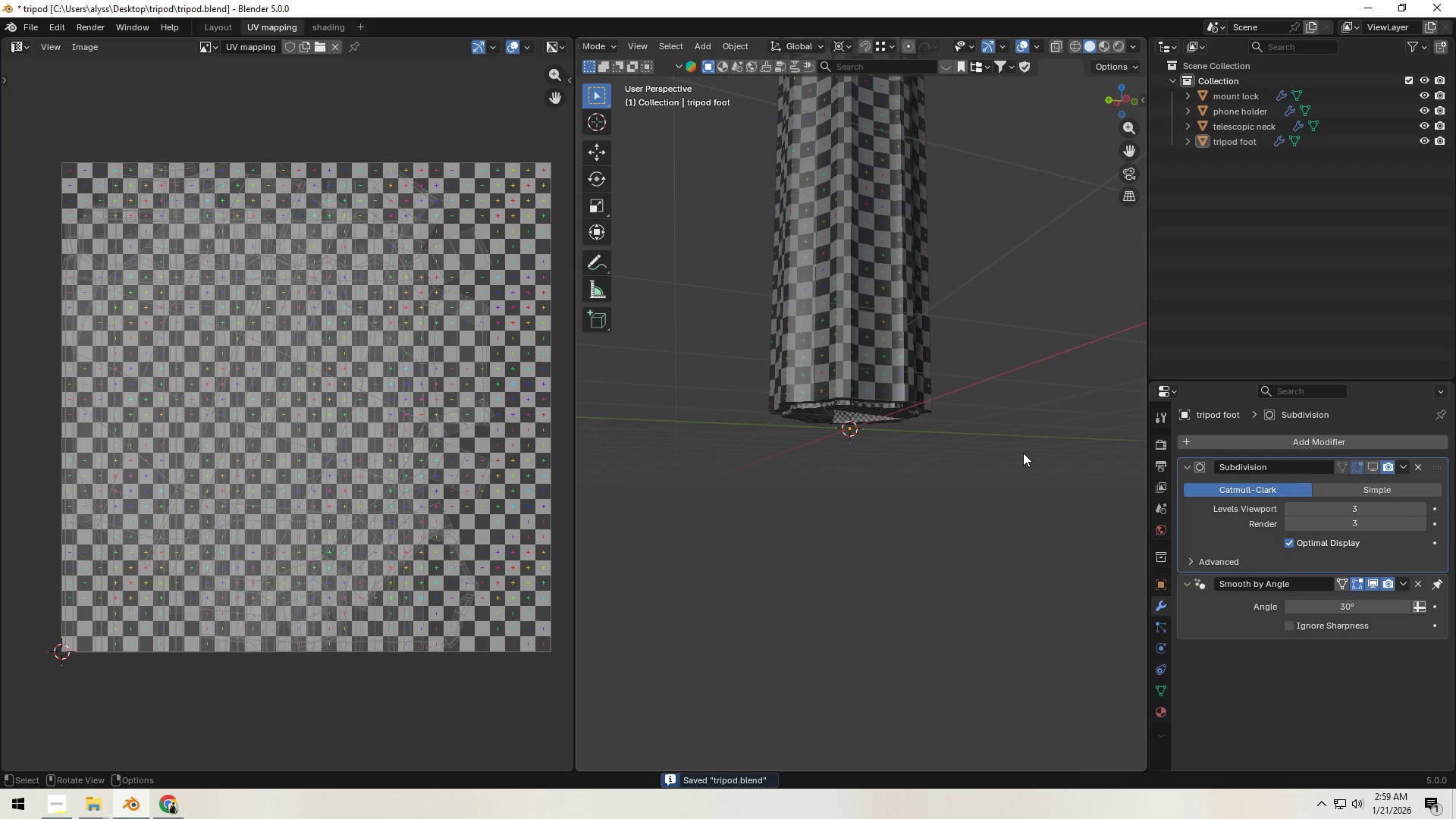 
scroll: coordinate [1003, 544], scroll_direction: down, amount: 9.0
 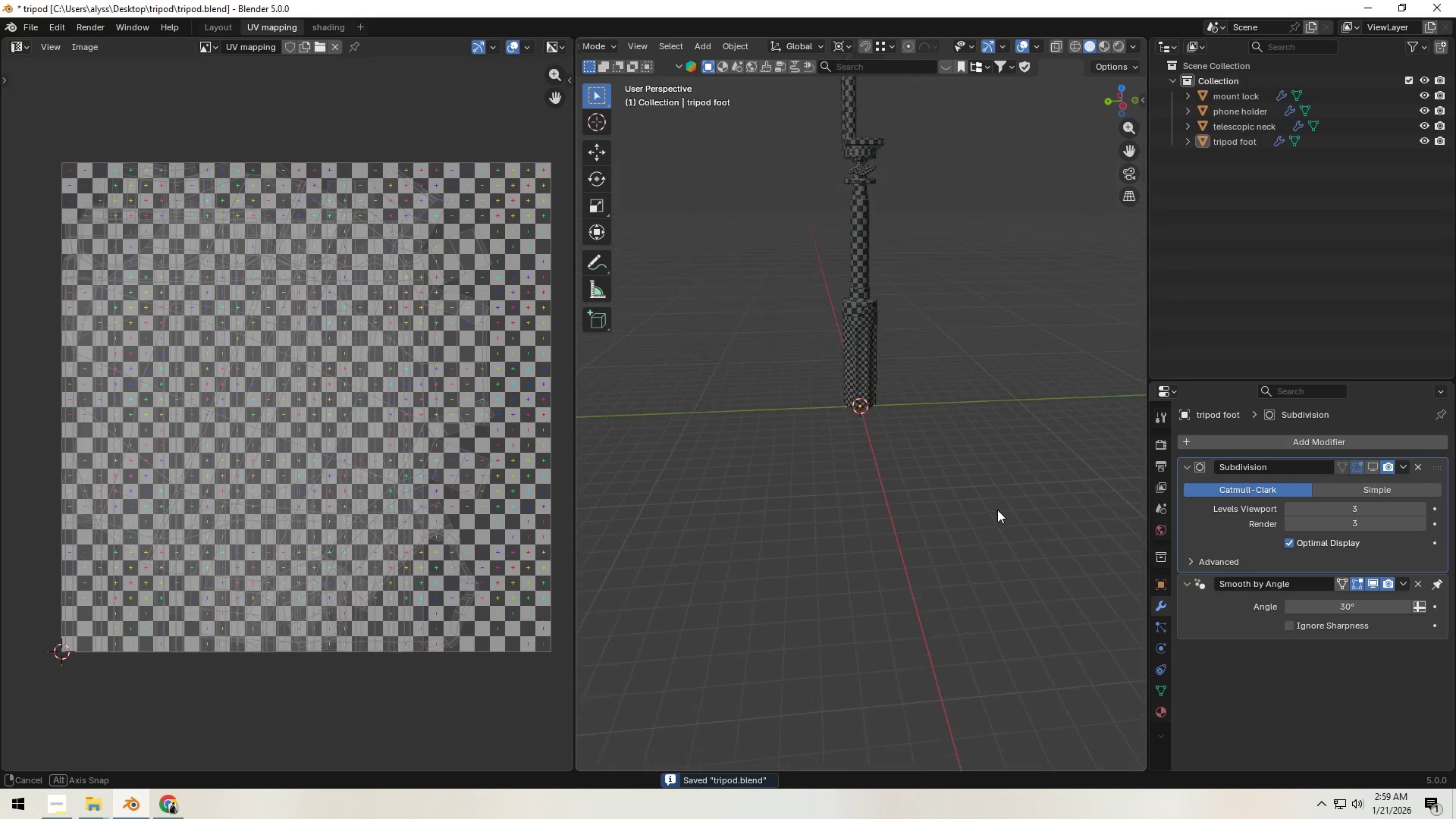 
key(Shift+ShiftLeft)
 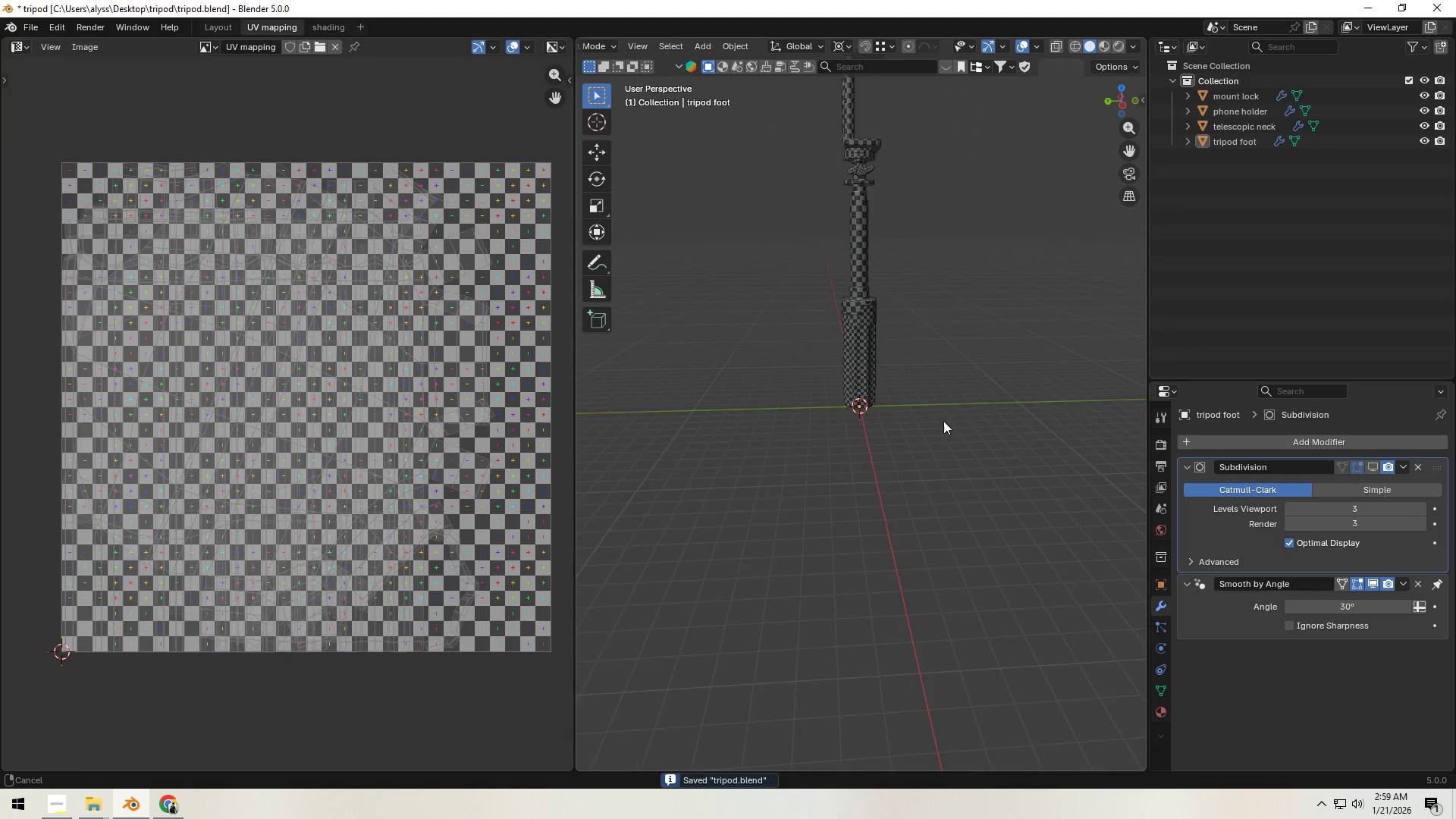 
scroll: coordinate [933, 482], scroll_direction: down, amount: 1.0
 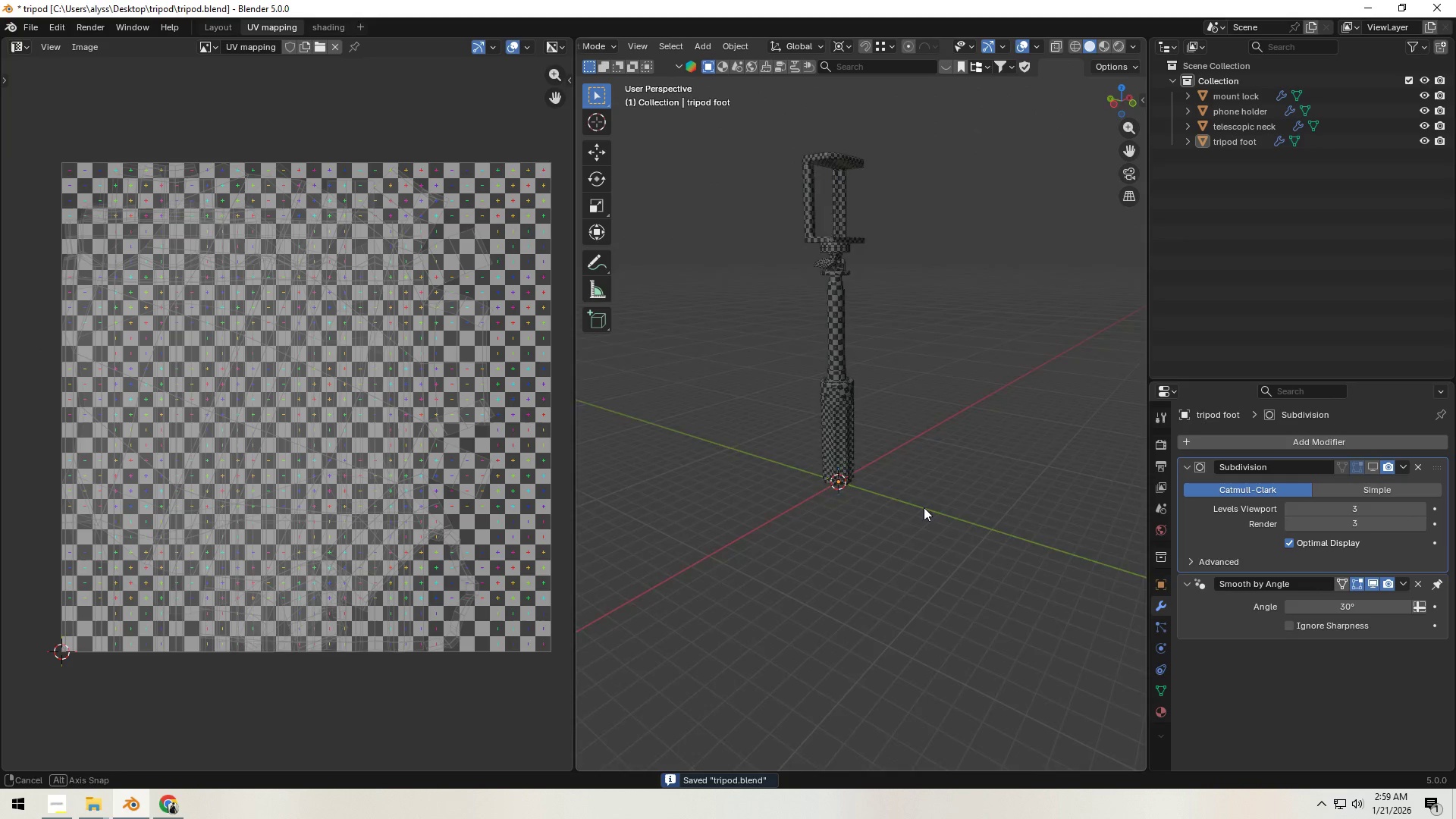 
key(Control+S)
 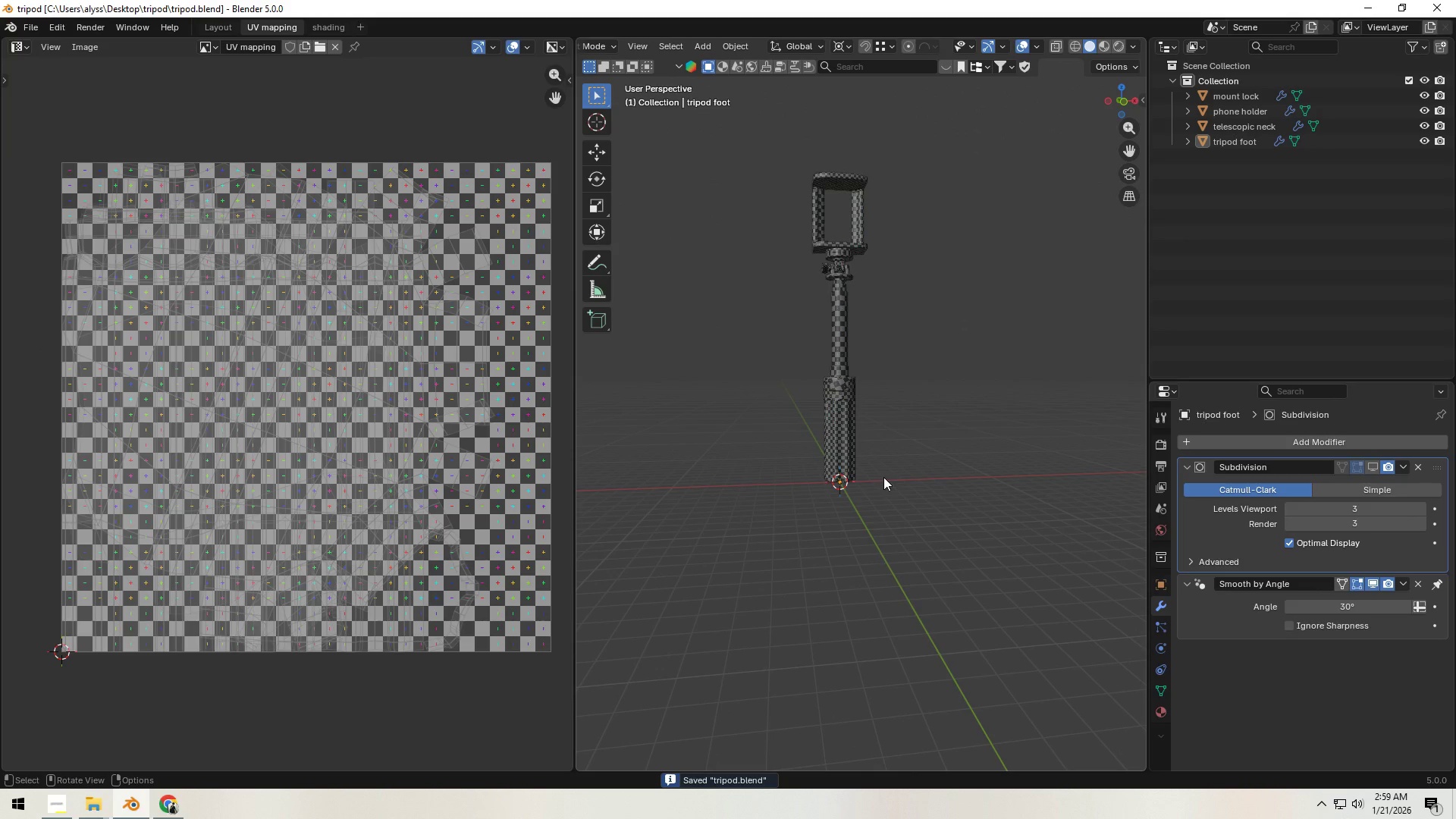 
wait(6.38)
 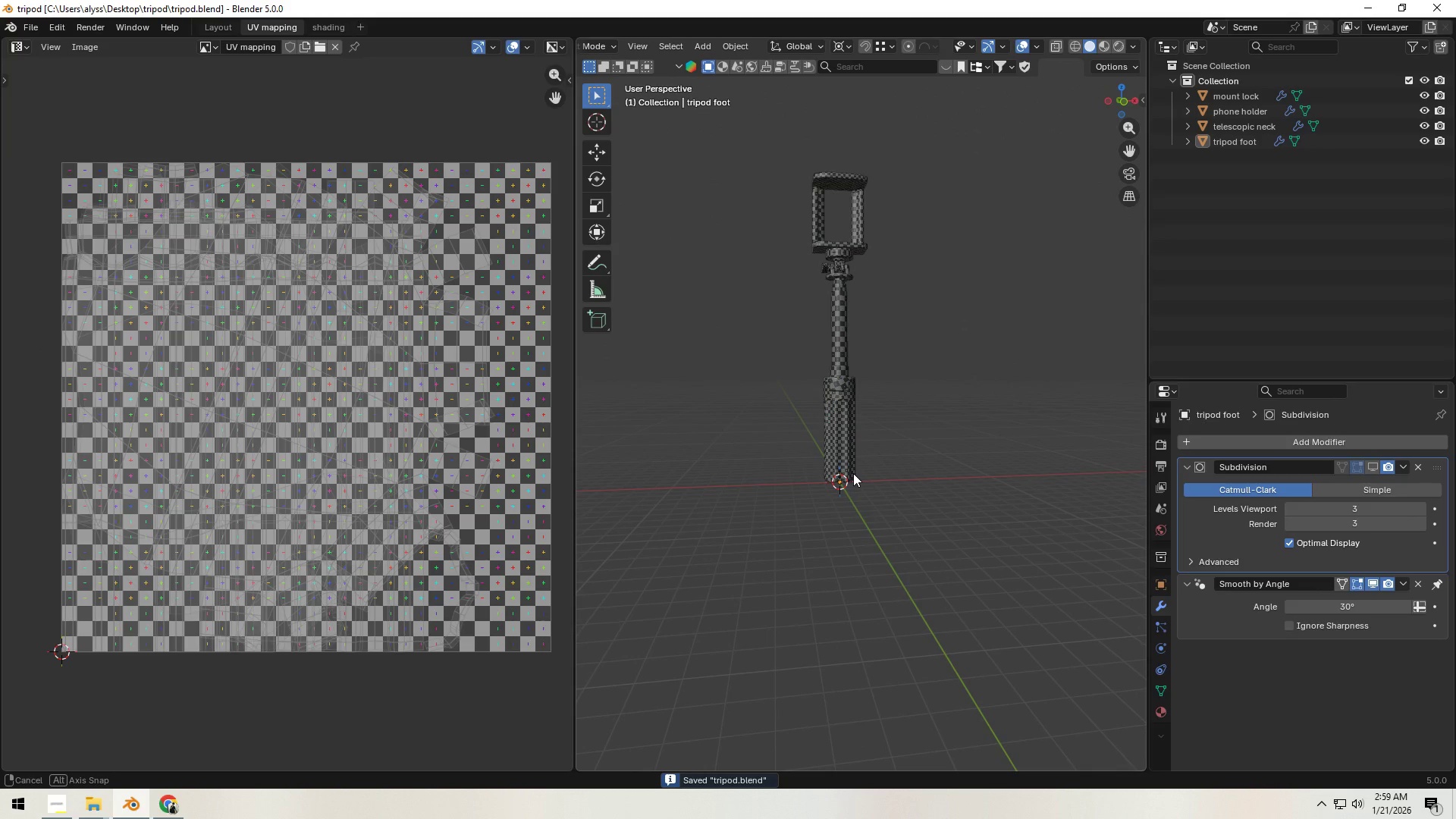 
scroll: coordinate [855, 477], scroll_direction: up, amount: 5.0
 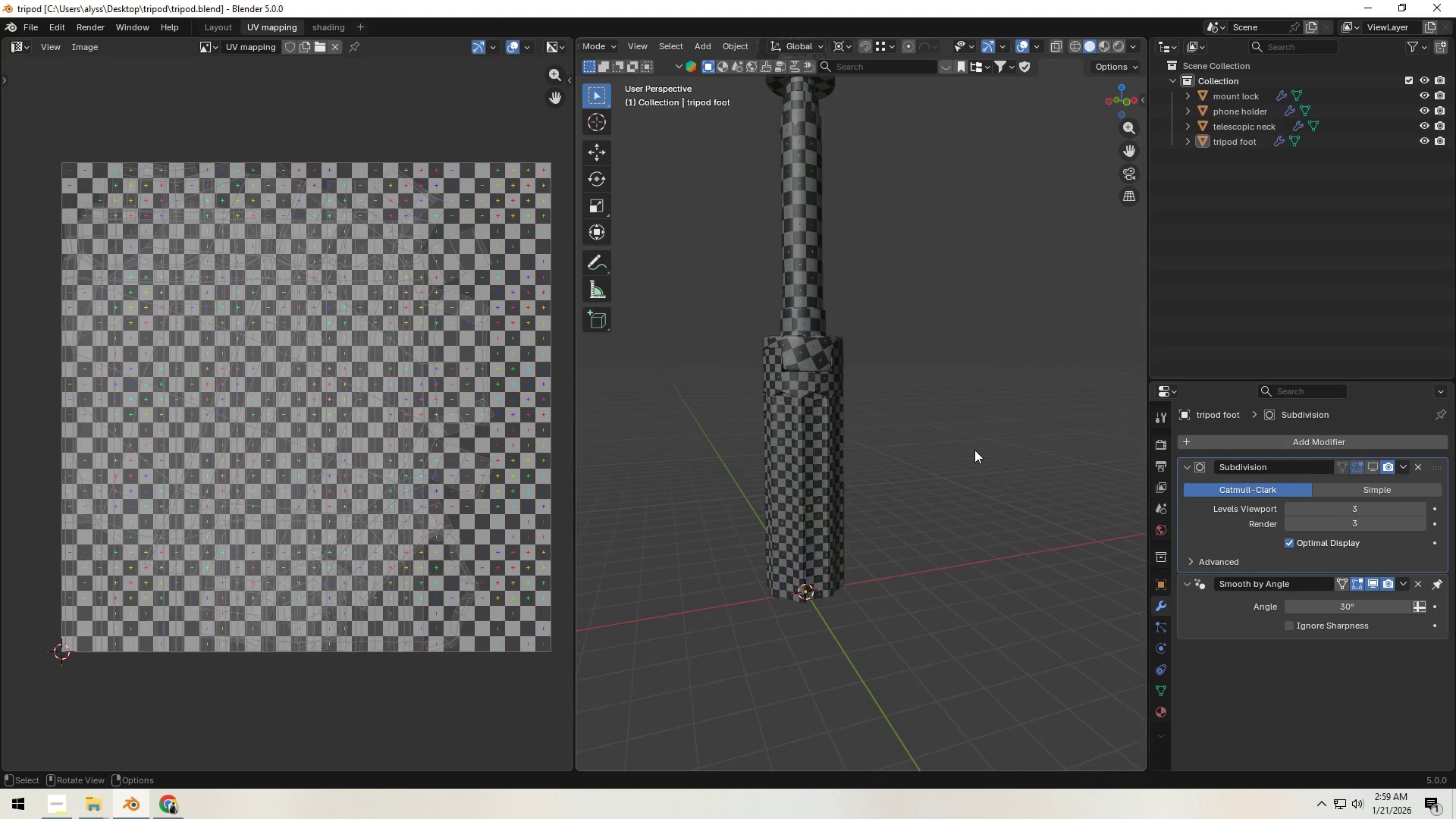 
left_click([64, 800])